 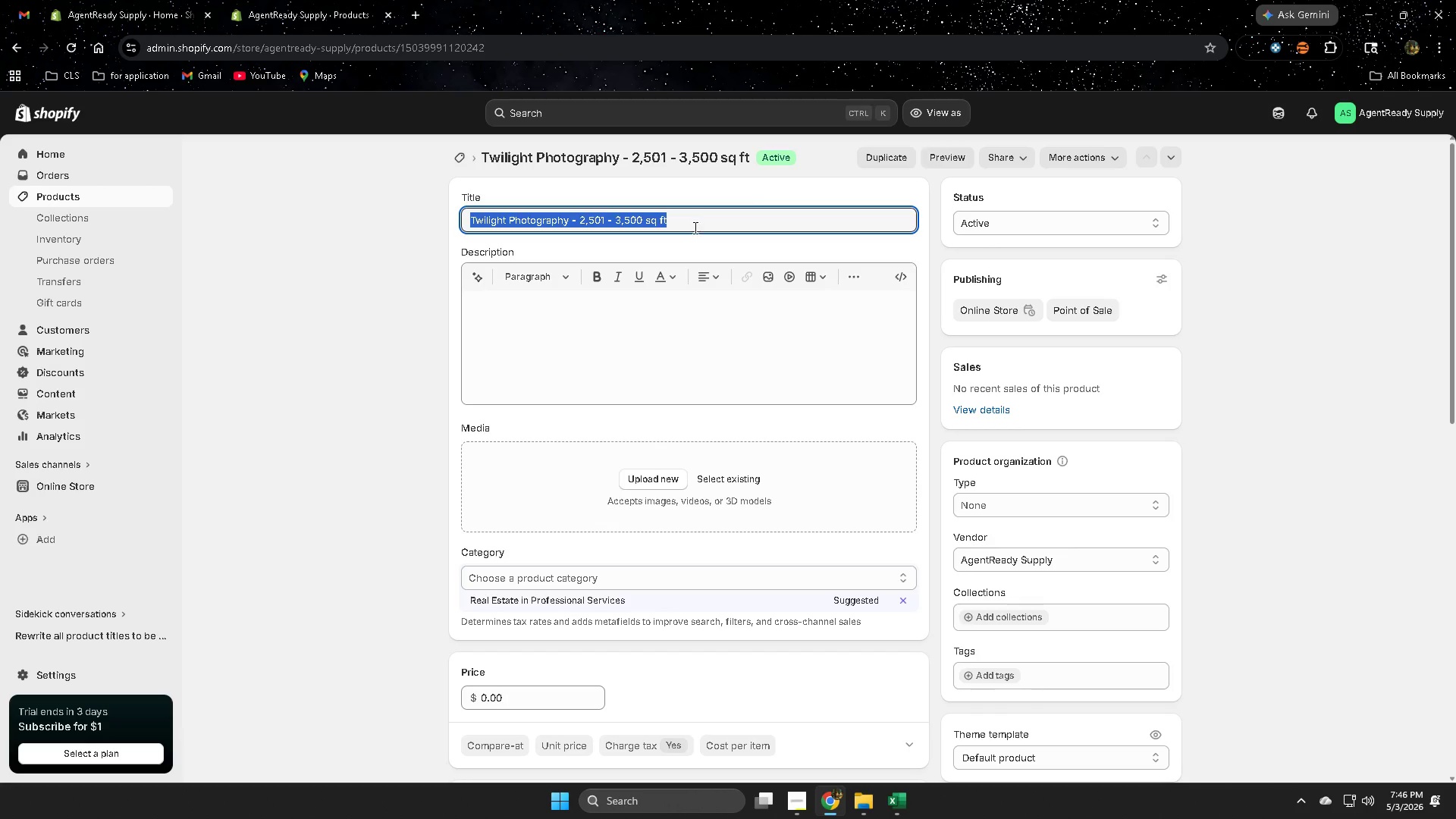 
key(Control+ControlLeft)
 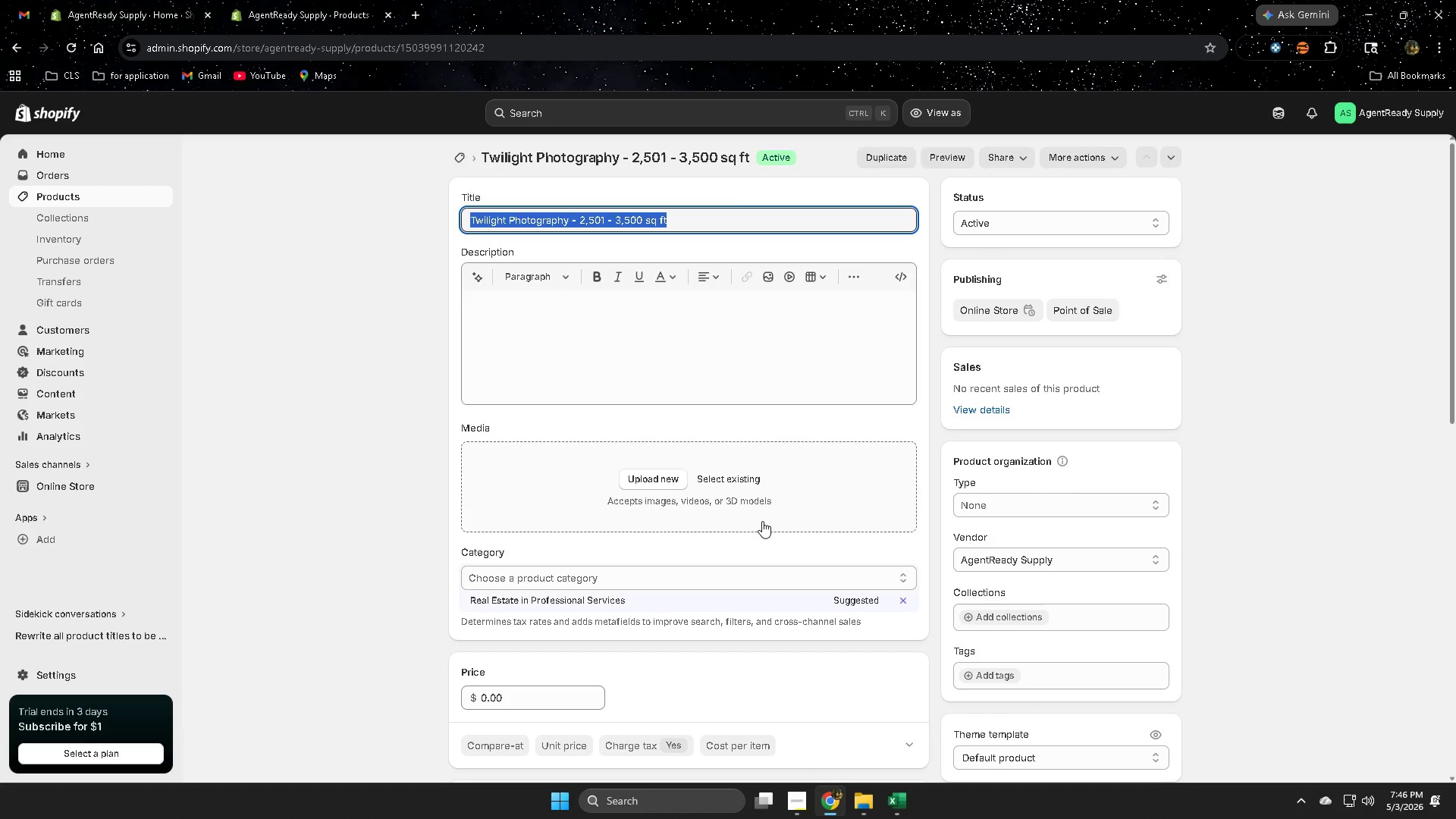 
key(Control+C)
 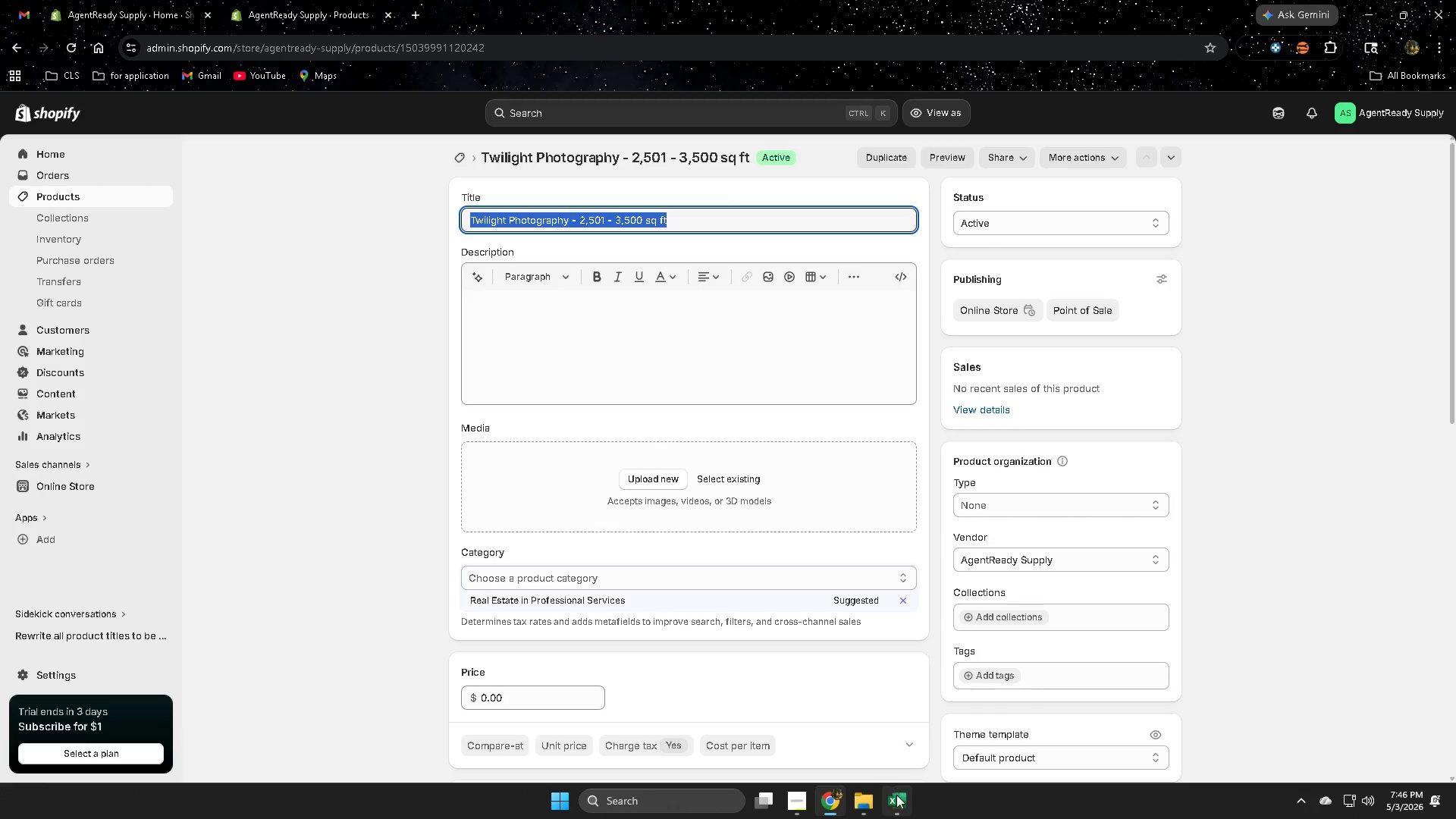 
left_click([899, 803])
 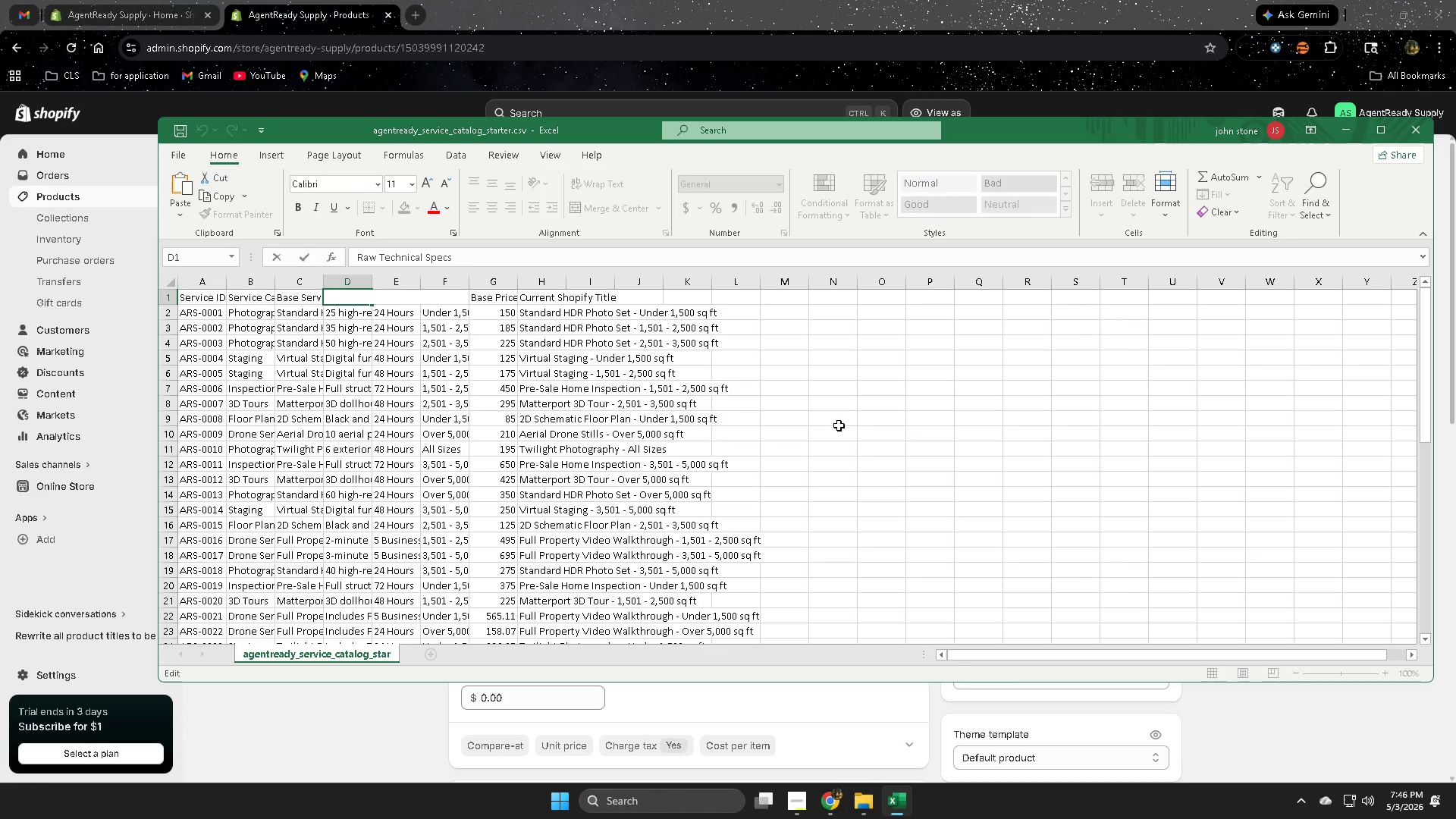 
left_click([839, 425])
 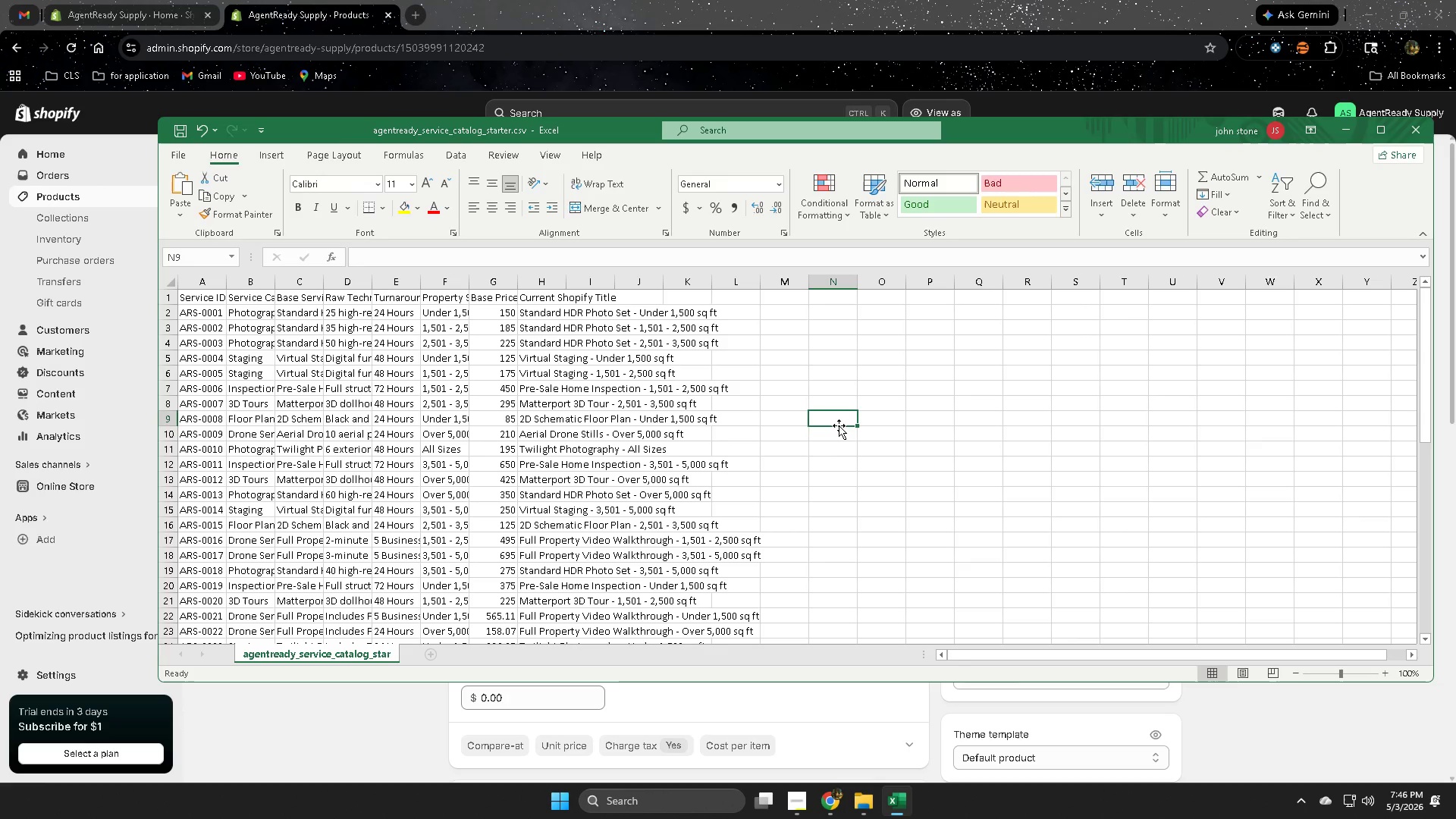 
key(Control+F)
 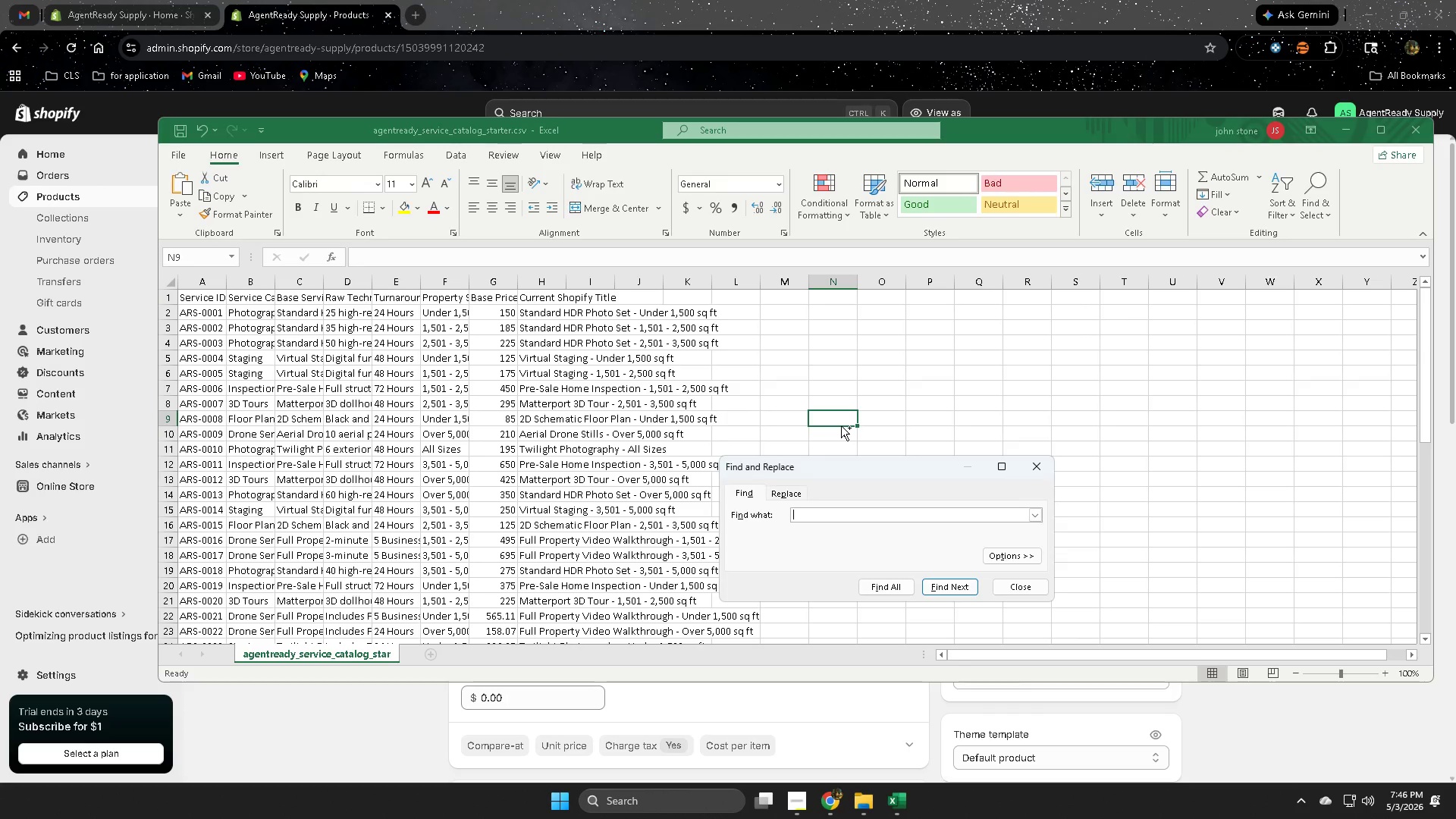 
key(Control+V)
 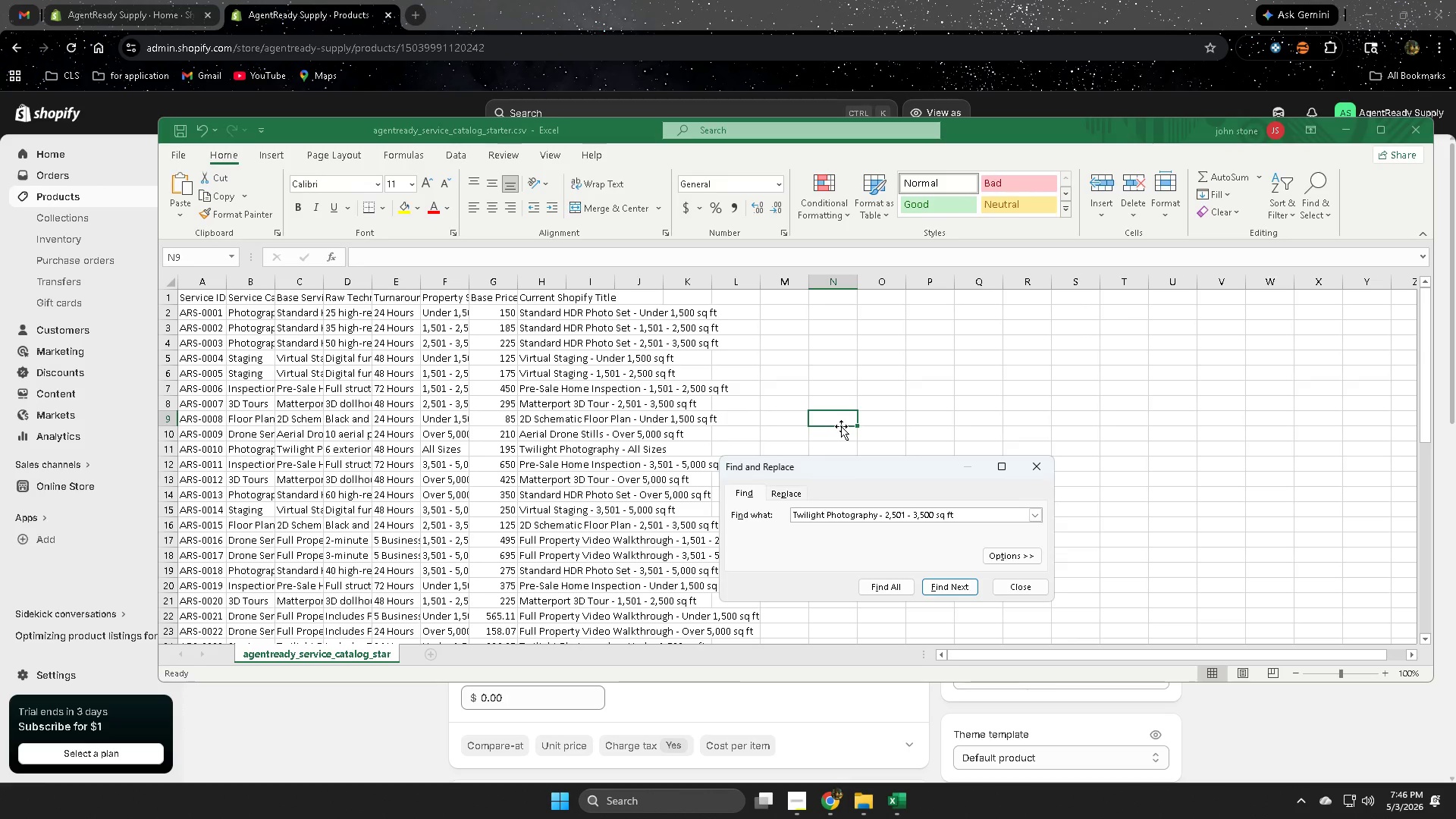 
key(Enter)
 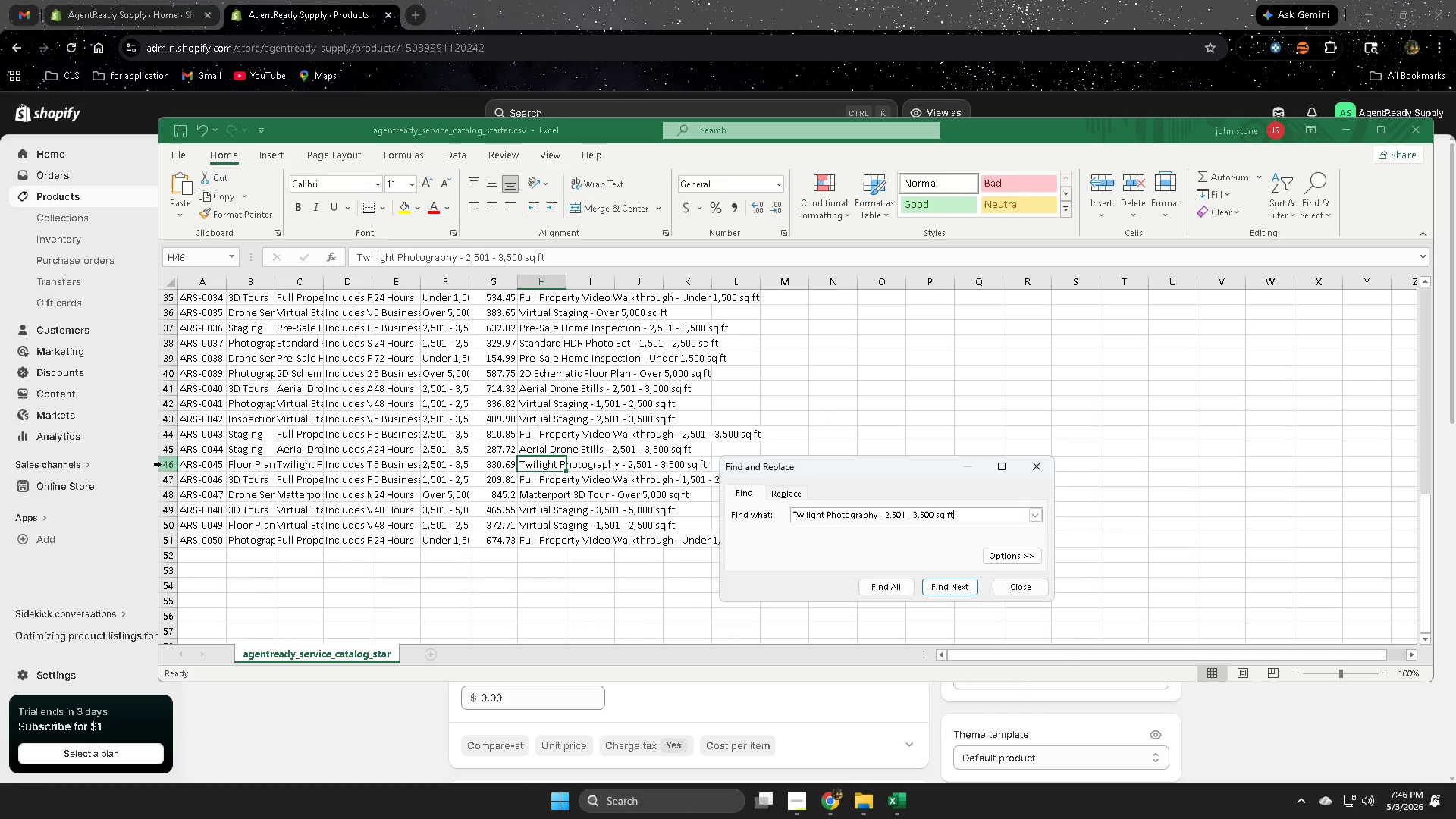 
left_click([165, 464])
 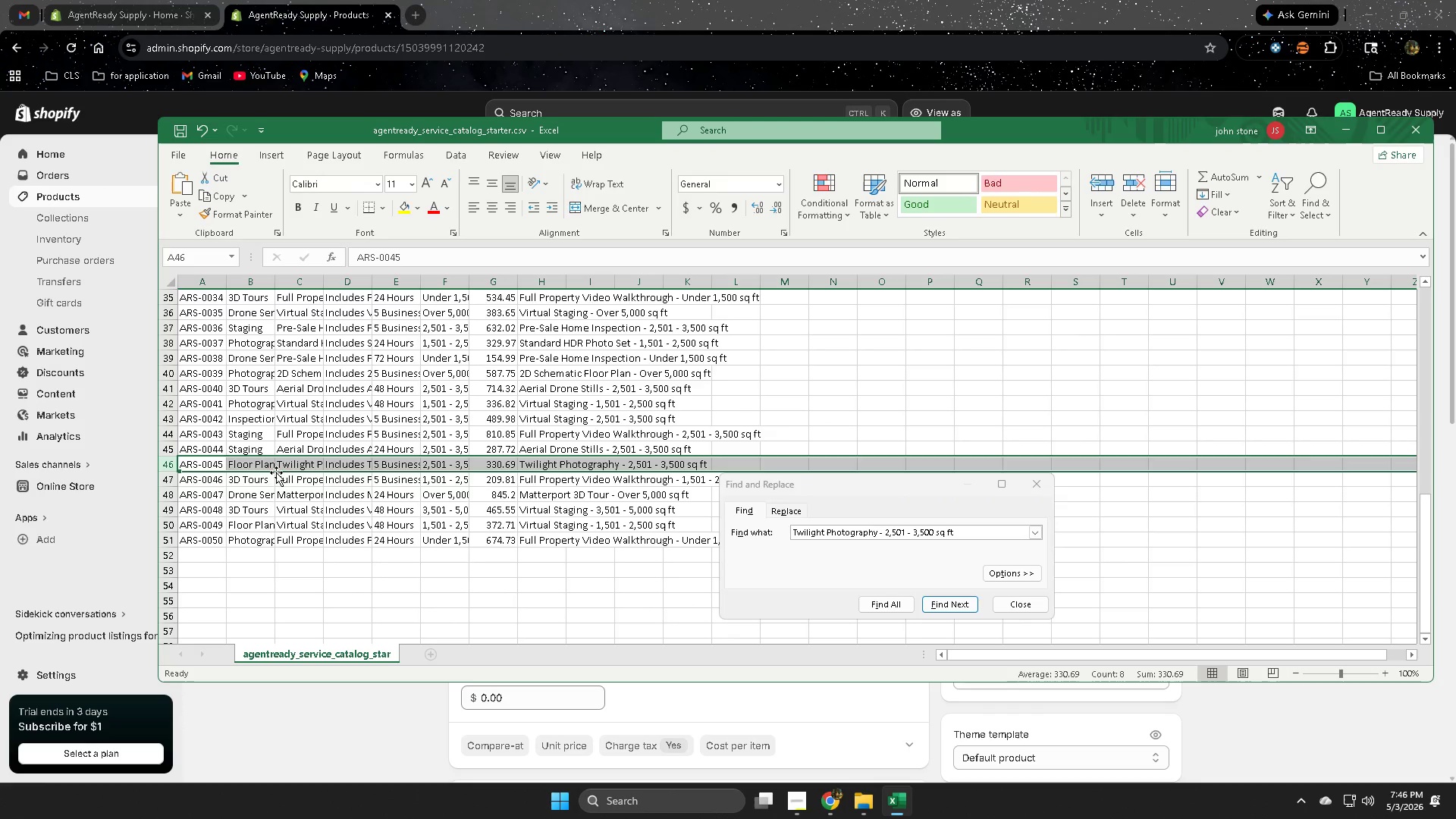 
scroll: coordinate [337, 465], scroll_direction: up, amount: 17.0
 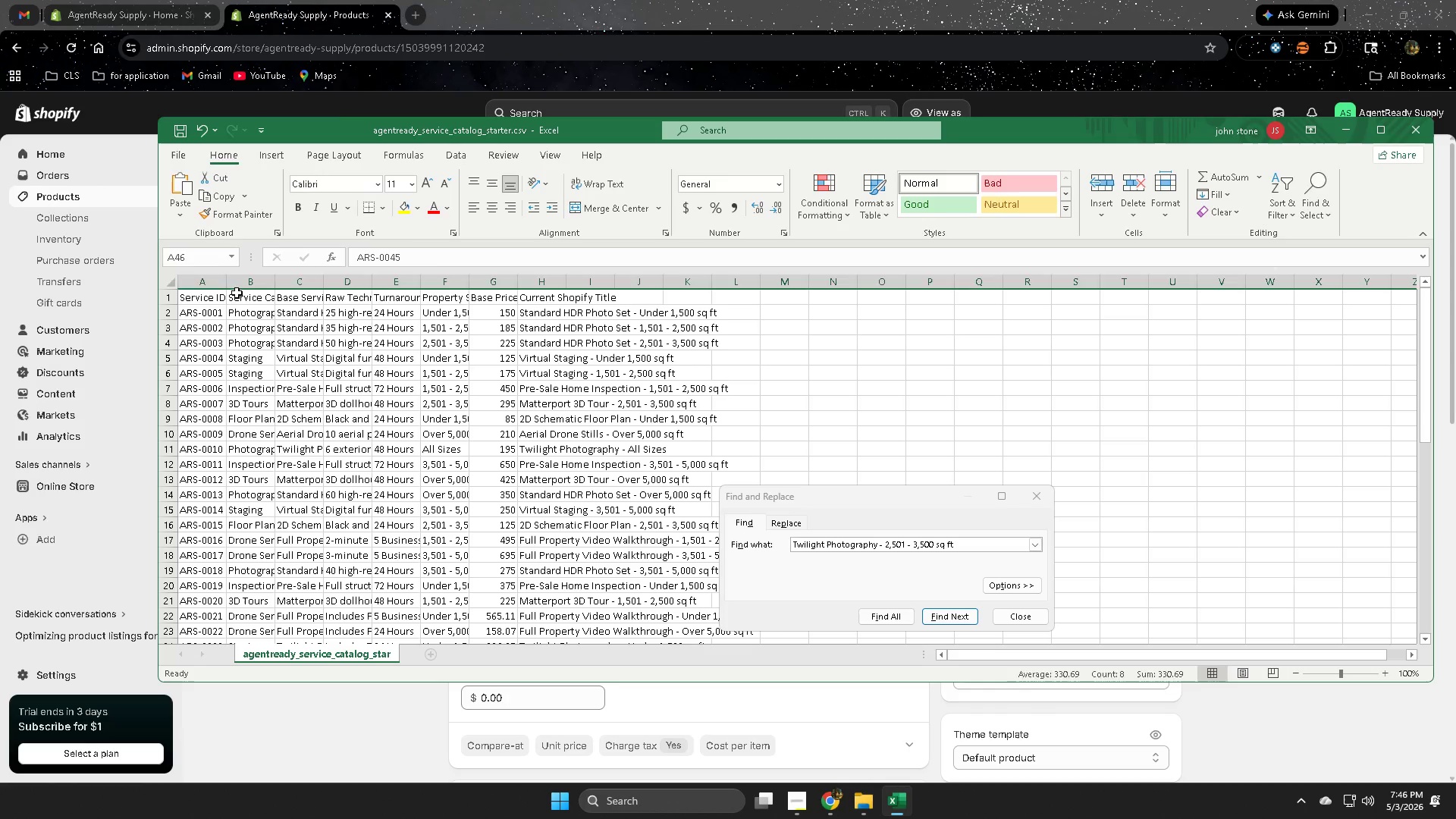 
double_click([237, 293])
 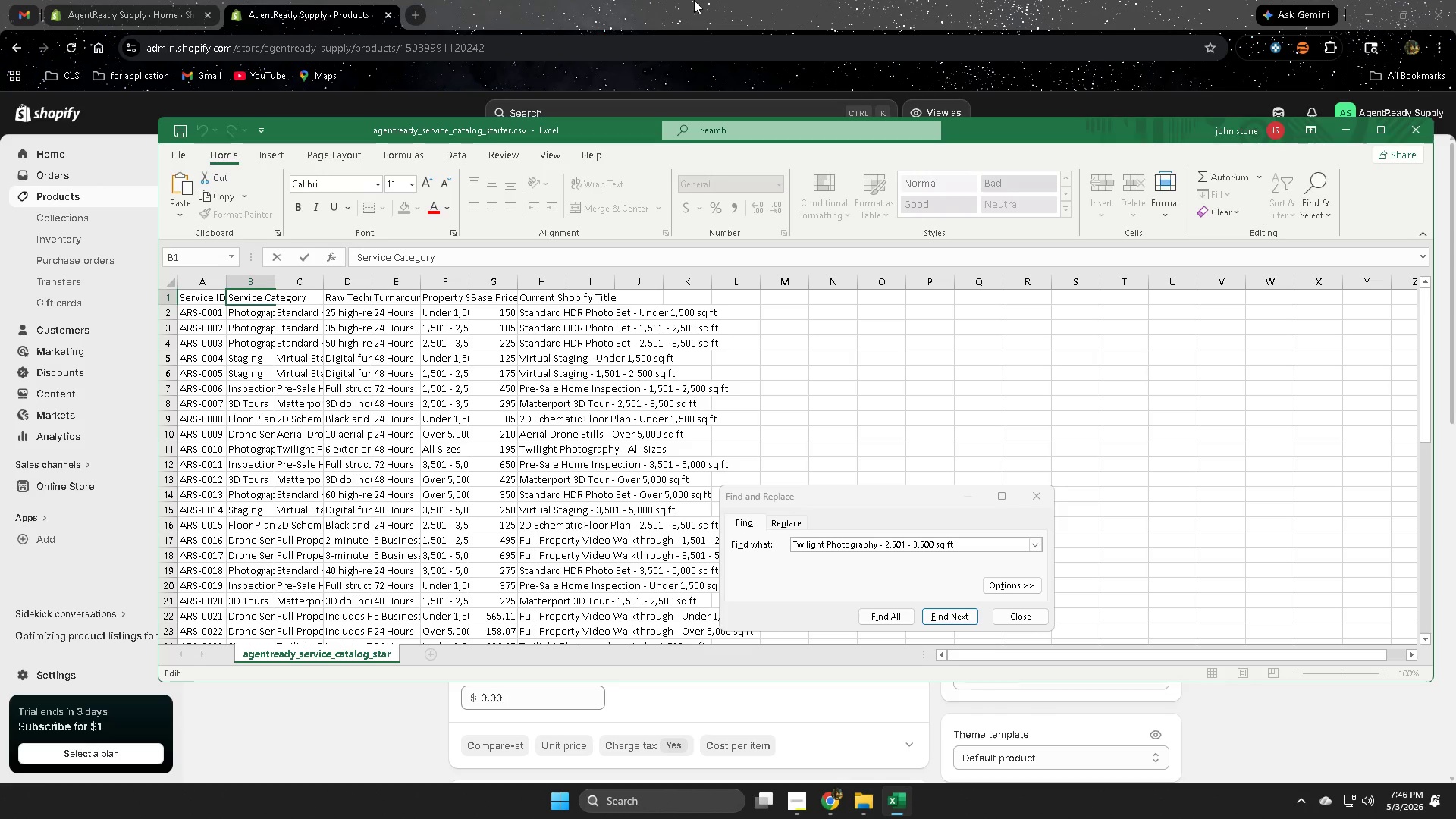 
scroll: coordinate [244, 525], scroll_direction: down, amount: 14.0
 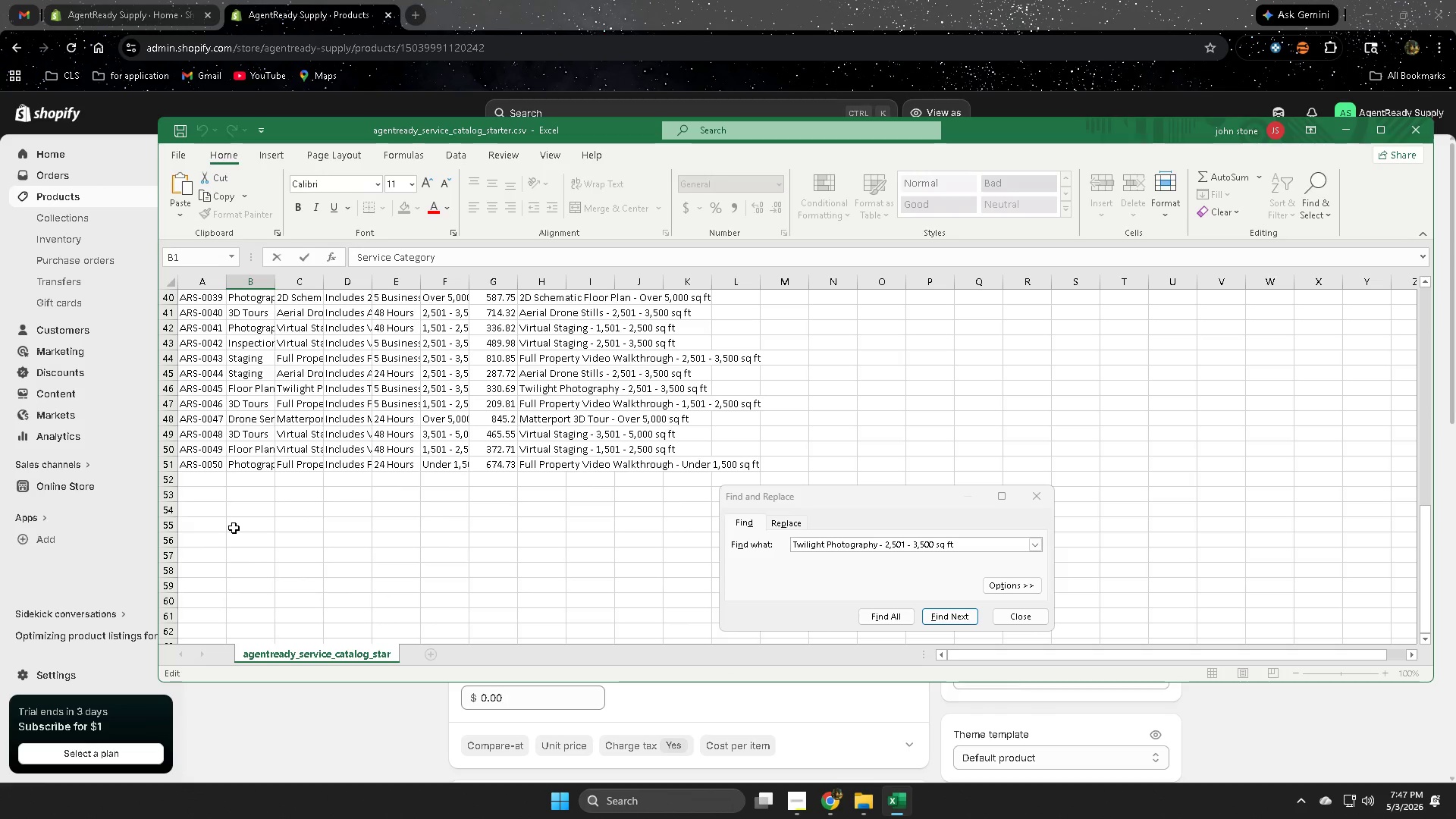 
scroll: coordinate [533, 585], scroll_direction: up, amount: 10.0
 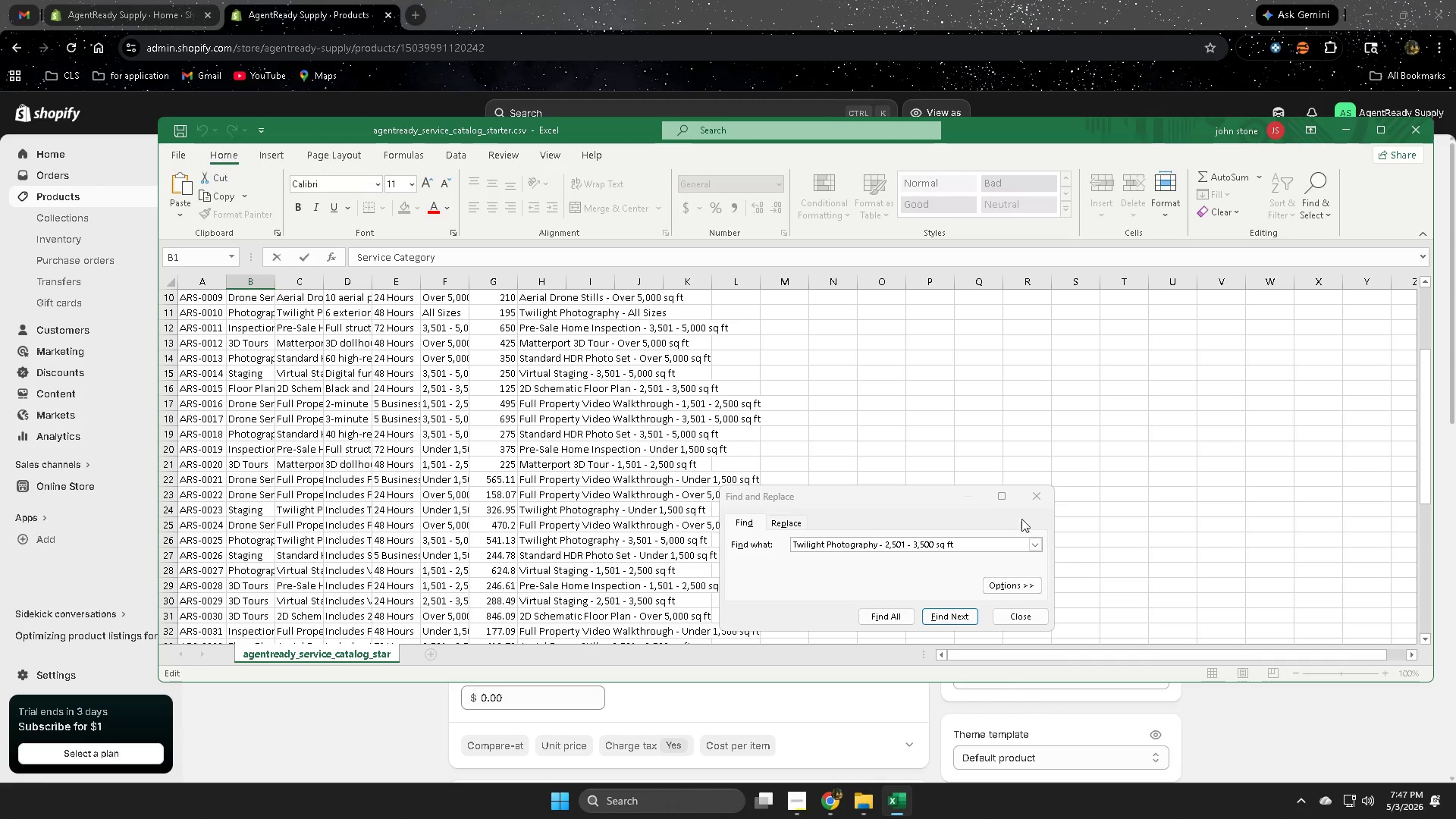 
left_click([1028, 494])
 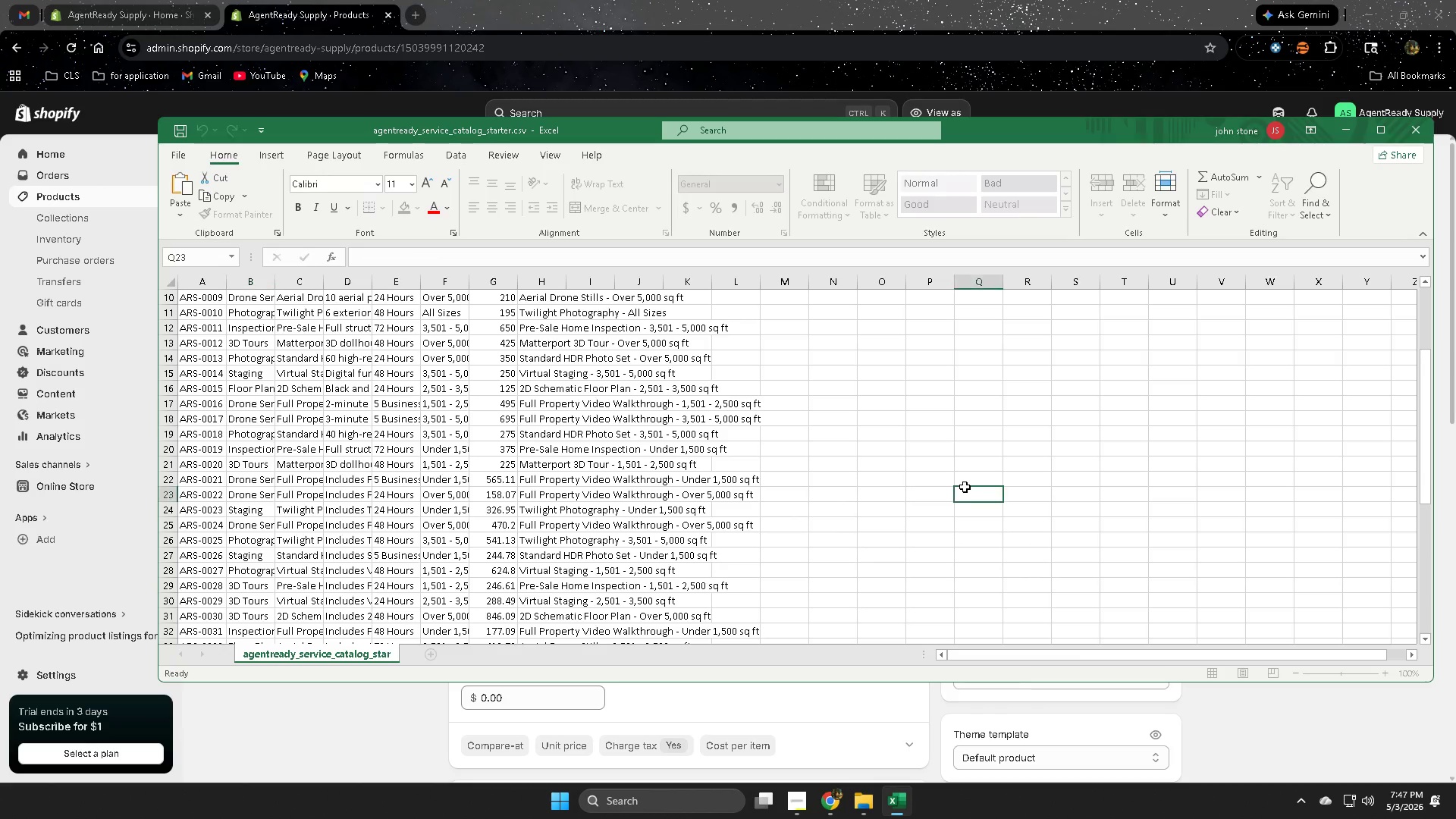 
key(Control+F)
 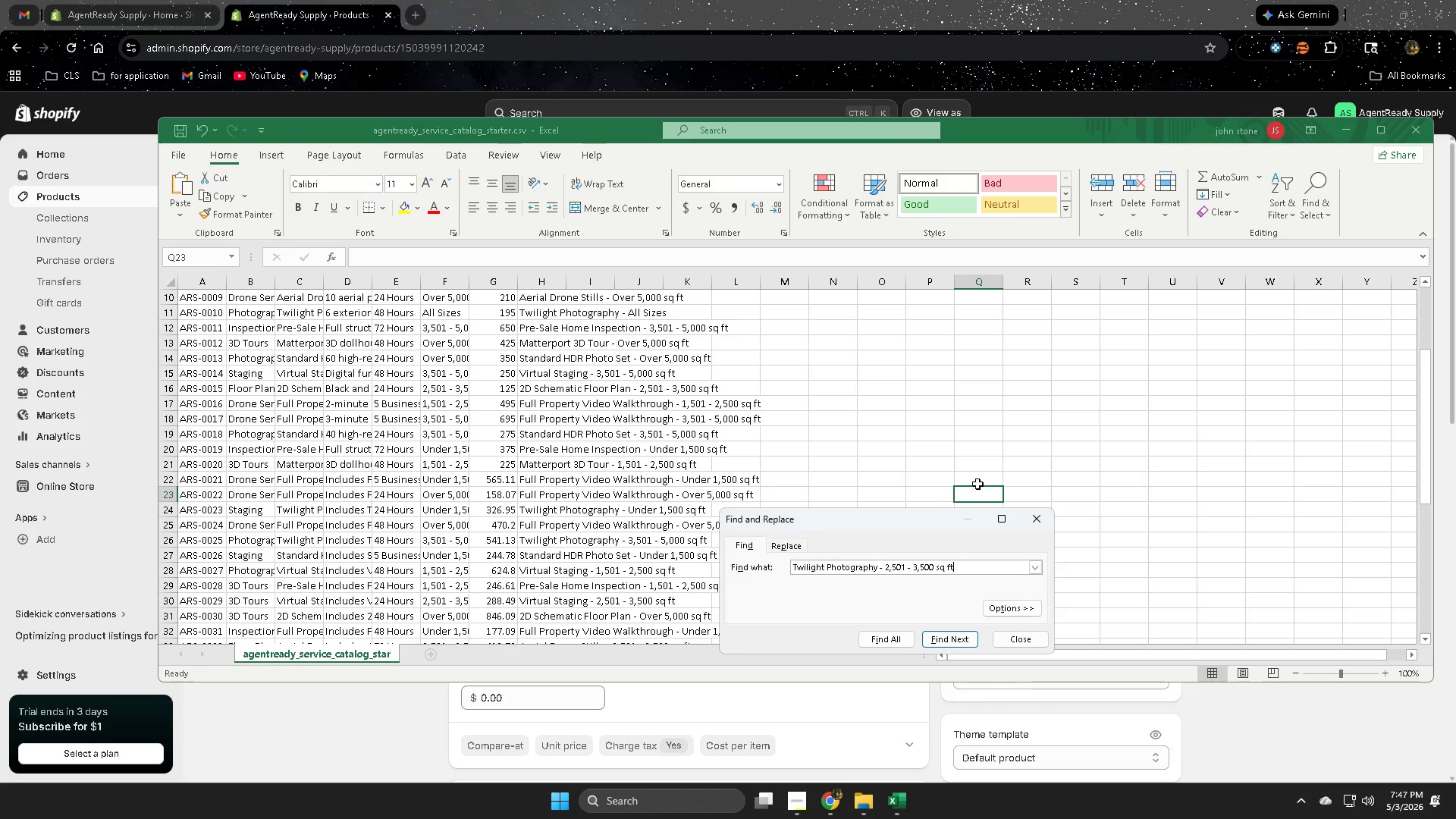 
key(Control+V)
 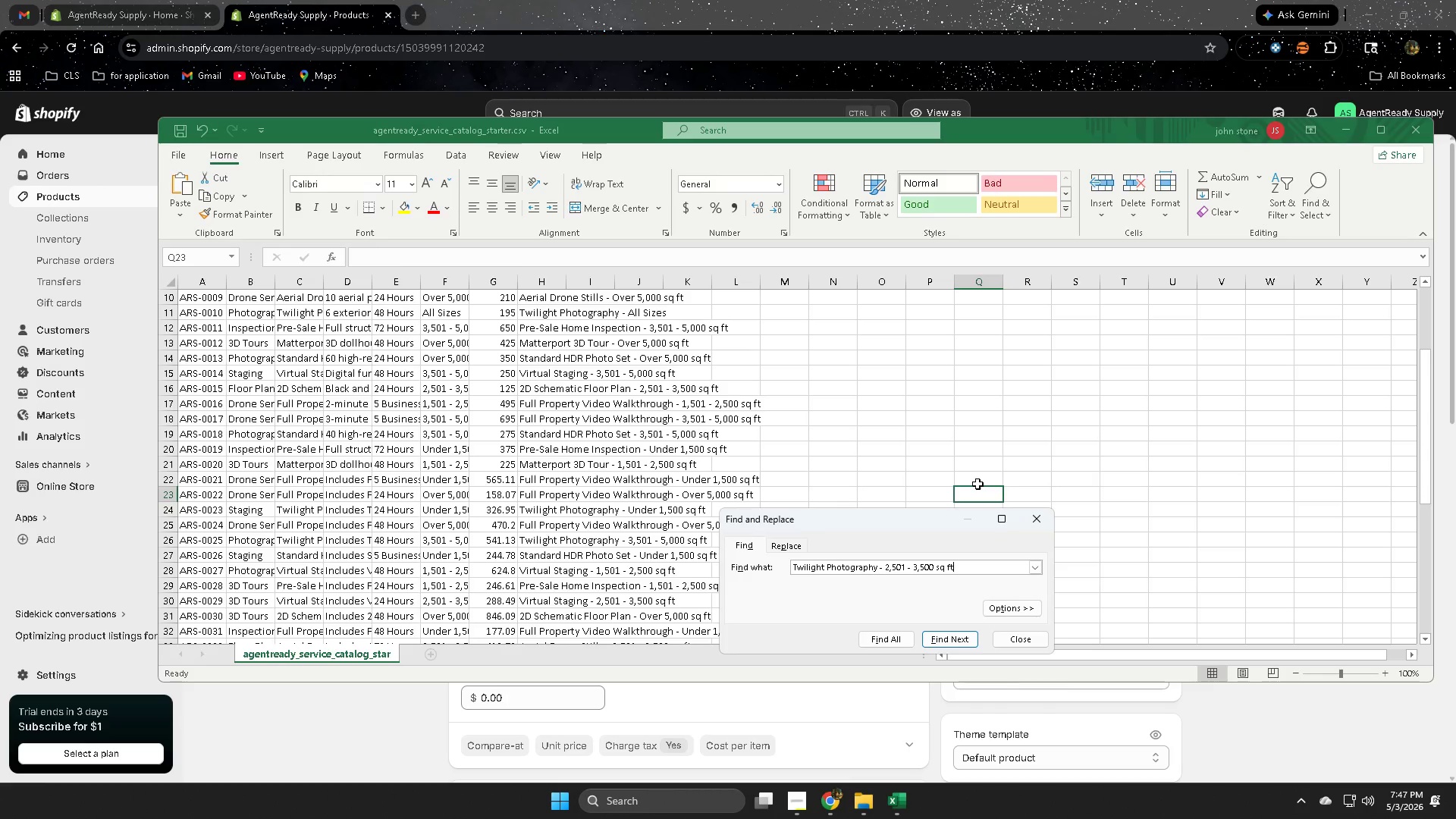 
key(Enter)
 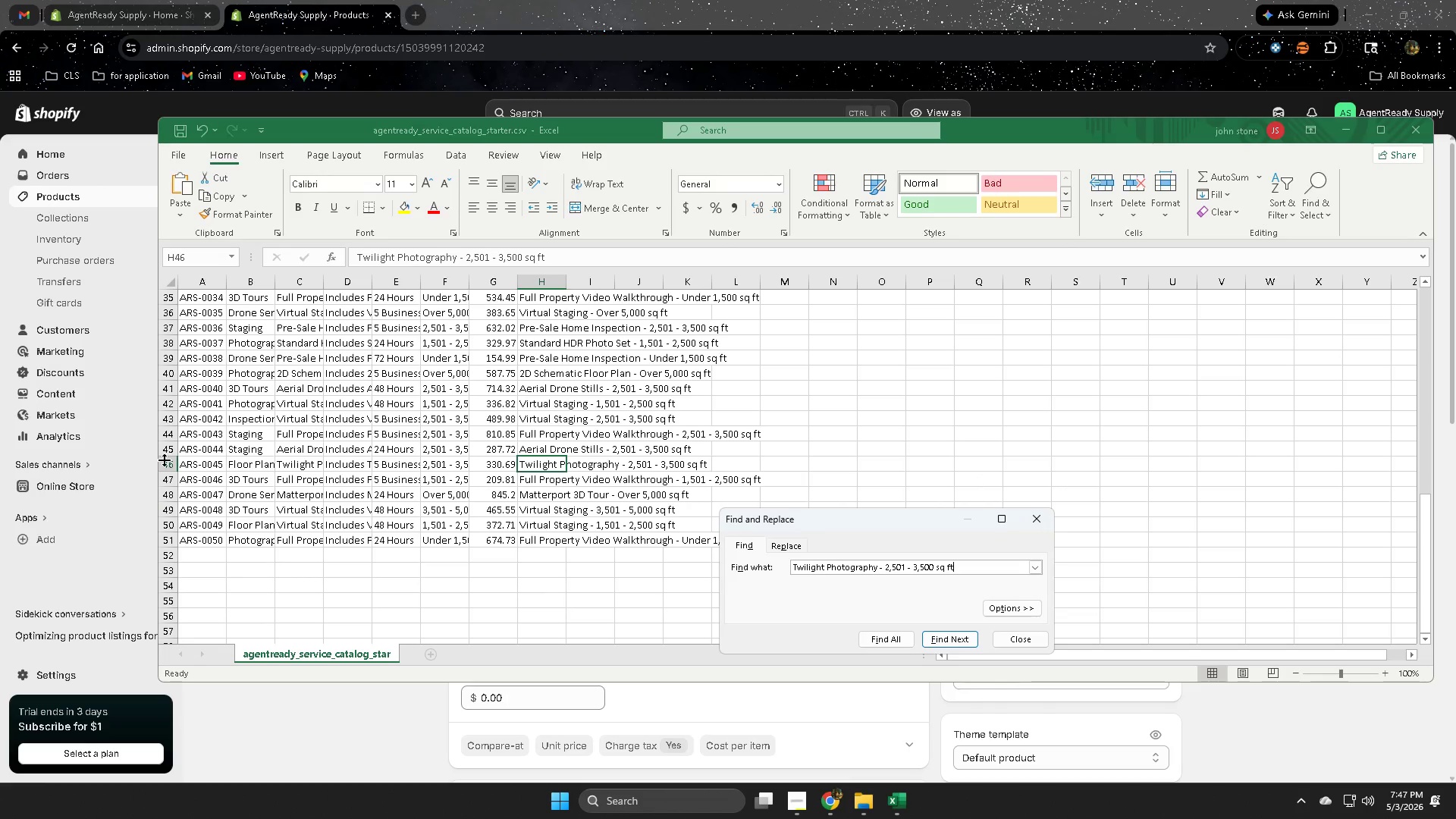 
left_click([171, 464])
 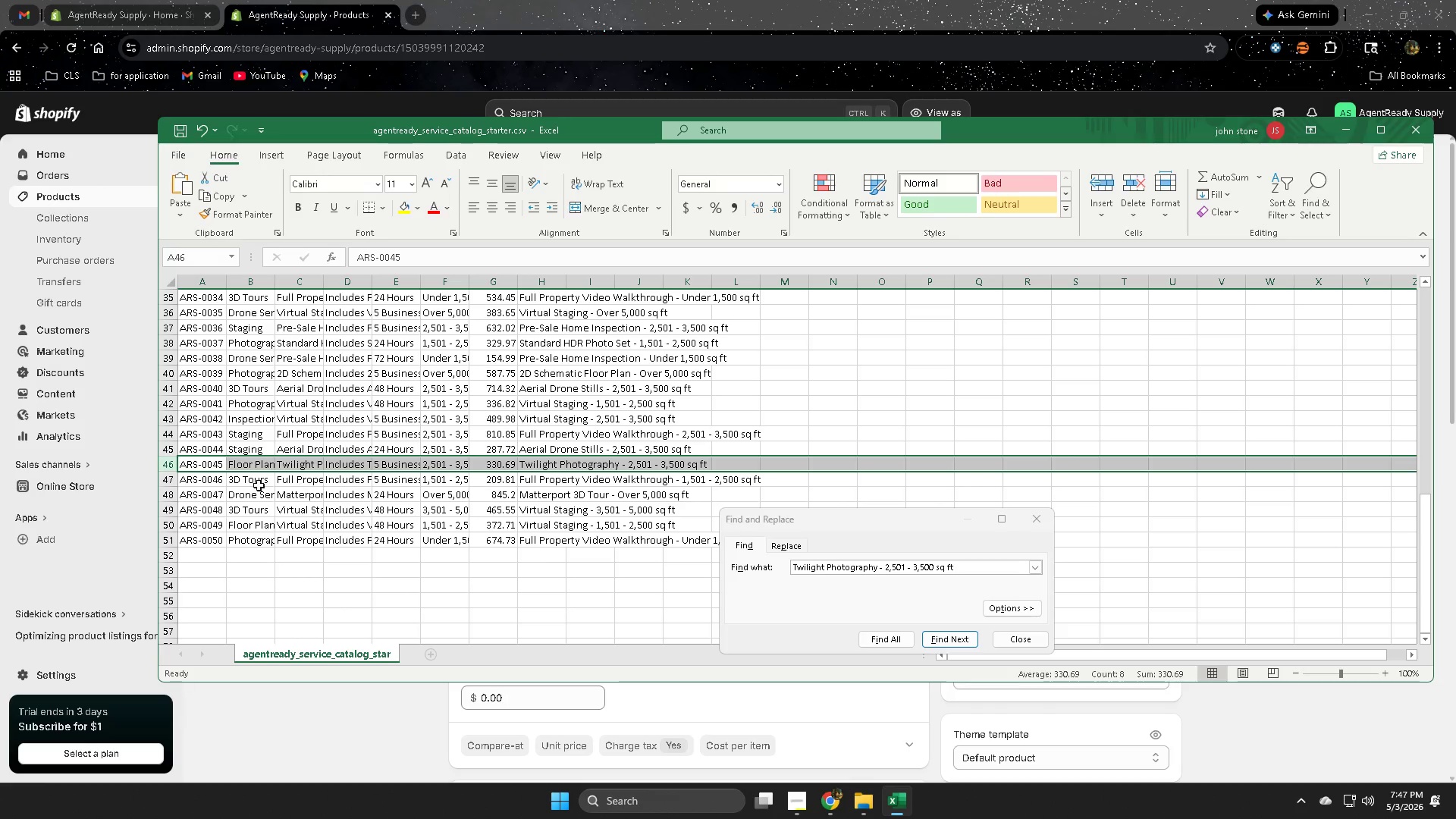 
scroll: coordinate [342, 508], scroll_direction: up, amount: 16.0
 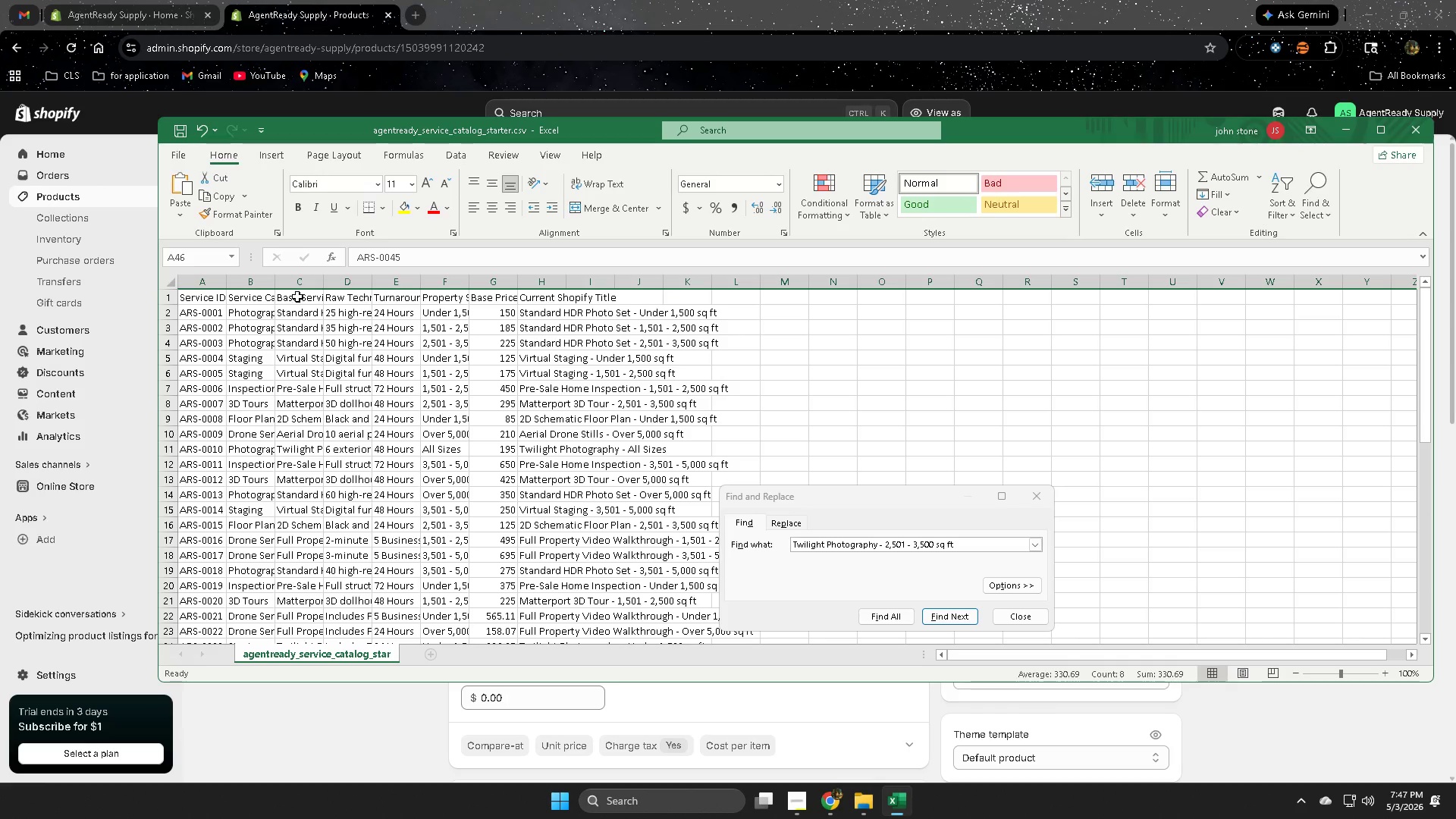 
scroll: coordinate [302, 582], scroll_direction: down, amount: 5.0
 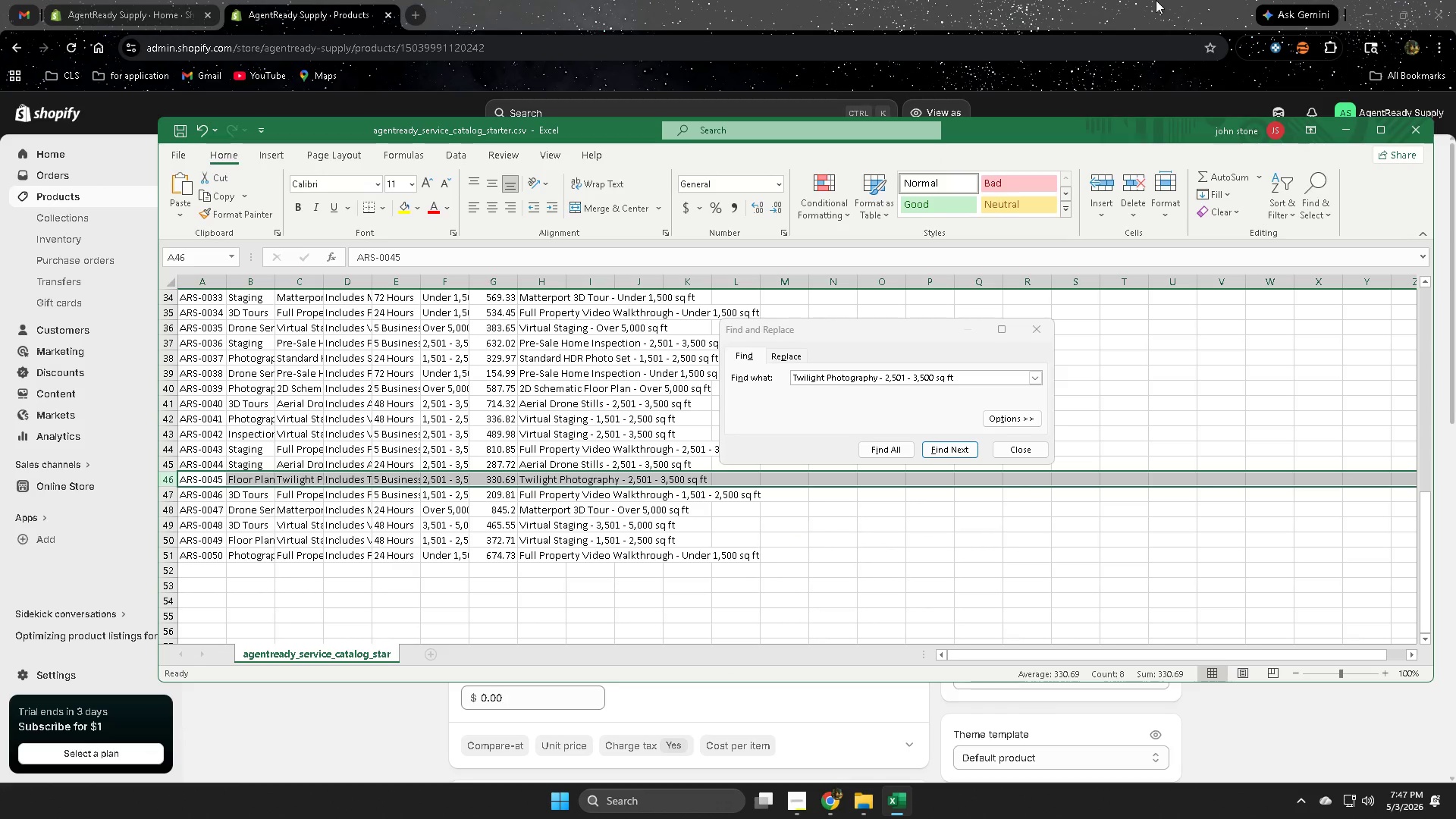 
scroll: coordinate [528, 525], scroll_direction: up, amount: 16.0
 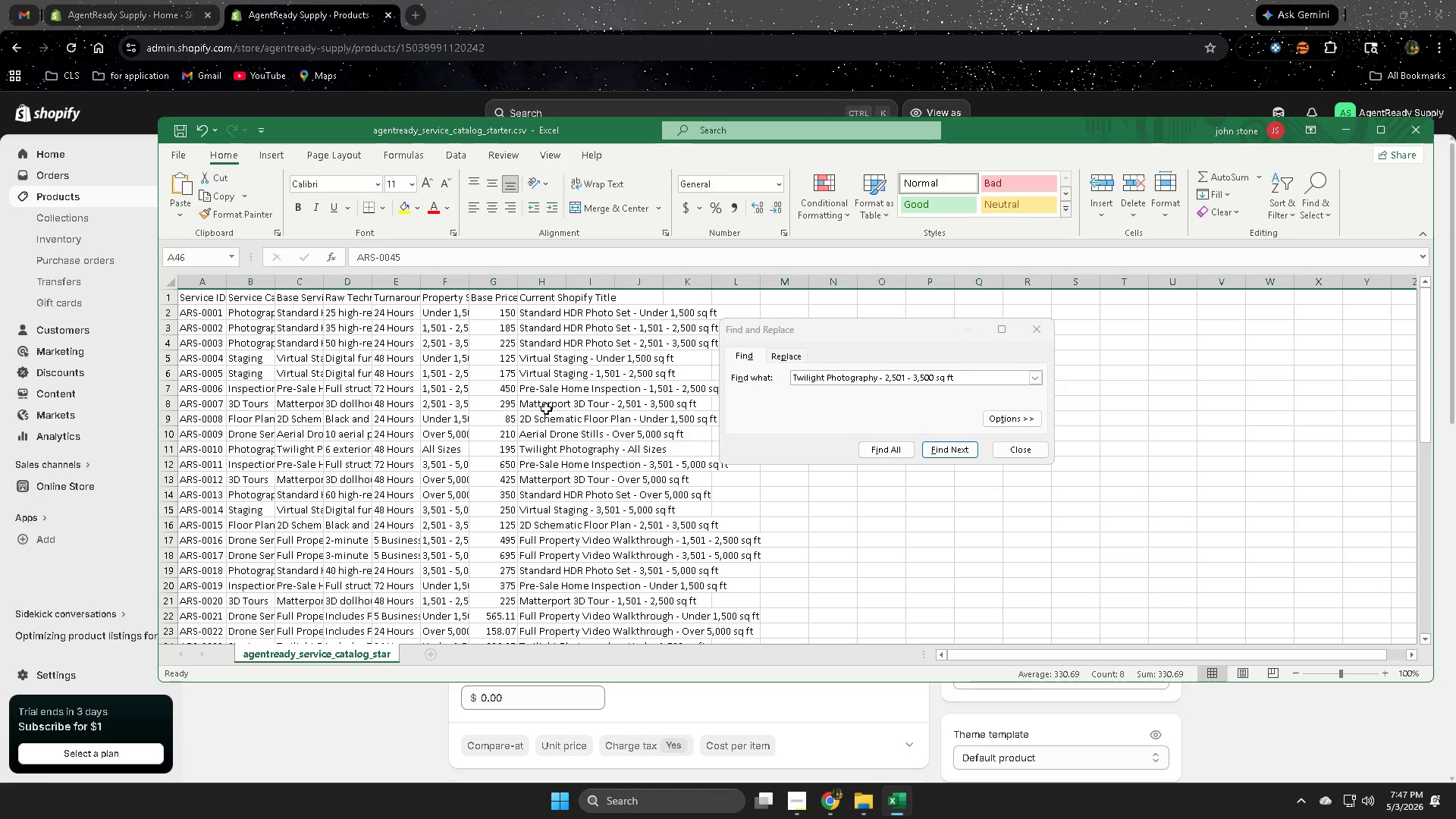 
scroll: coordinate [491, 396], scroll_direction: down, amount: 9.0
 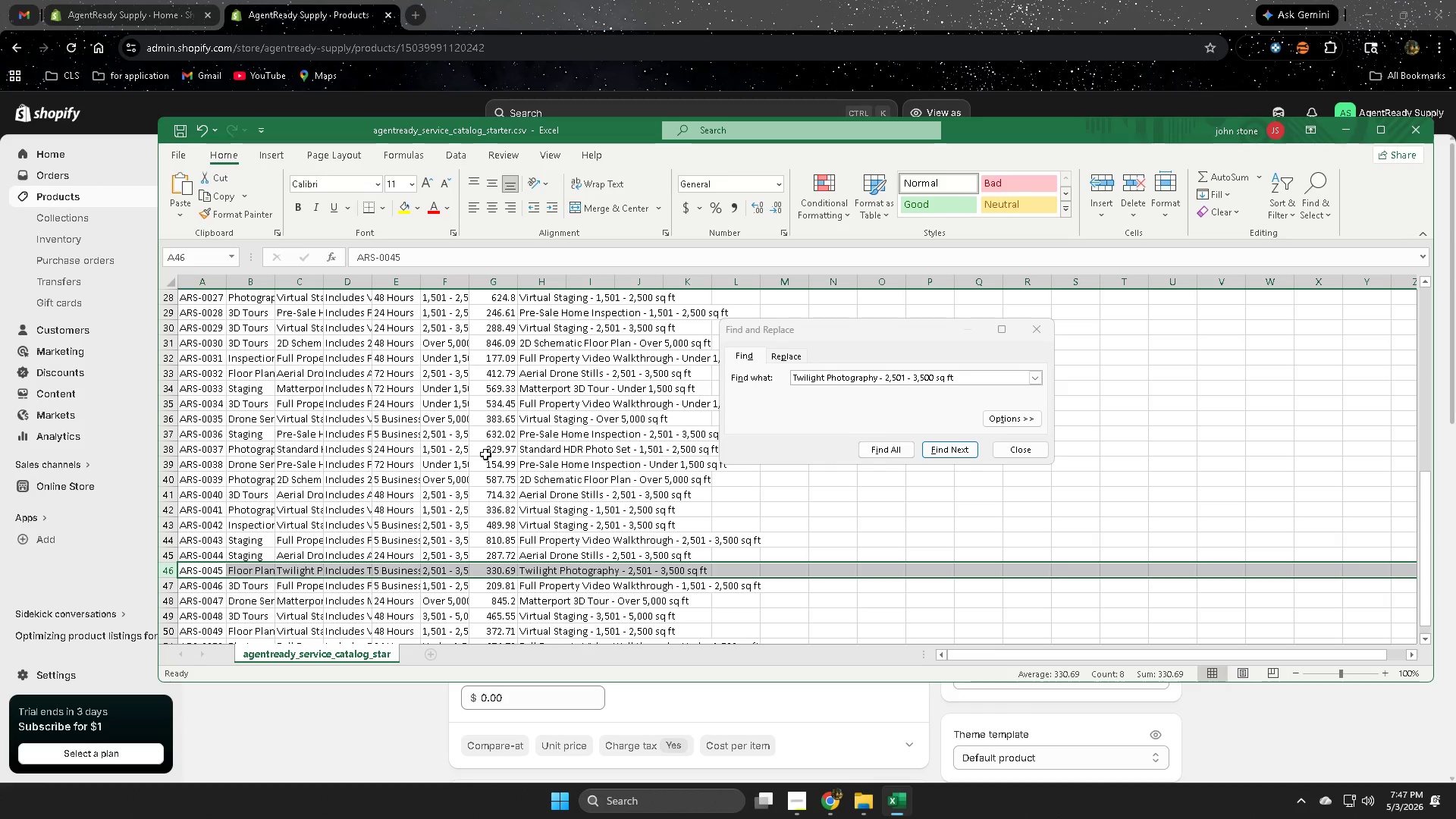 
scroll: coordinate [415, 457], scroll_direction: up, amount: 16.0
 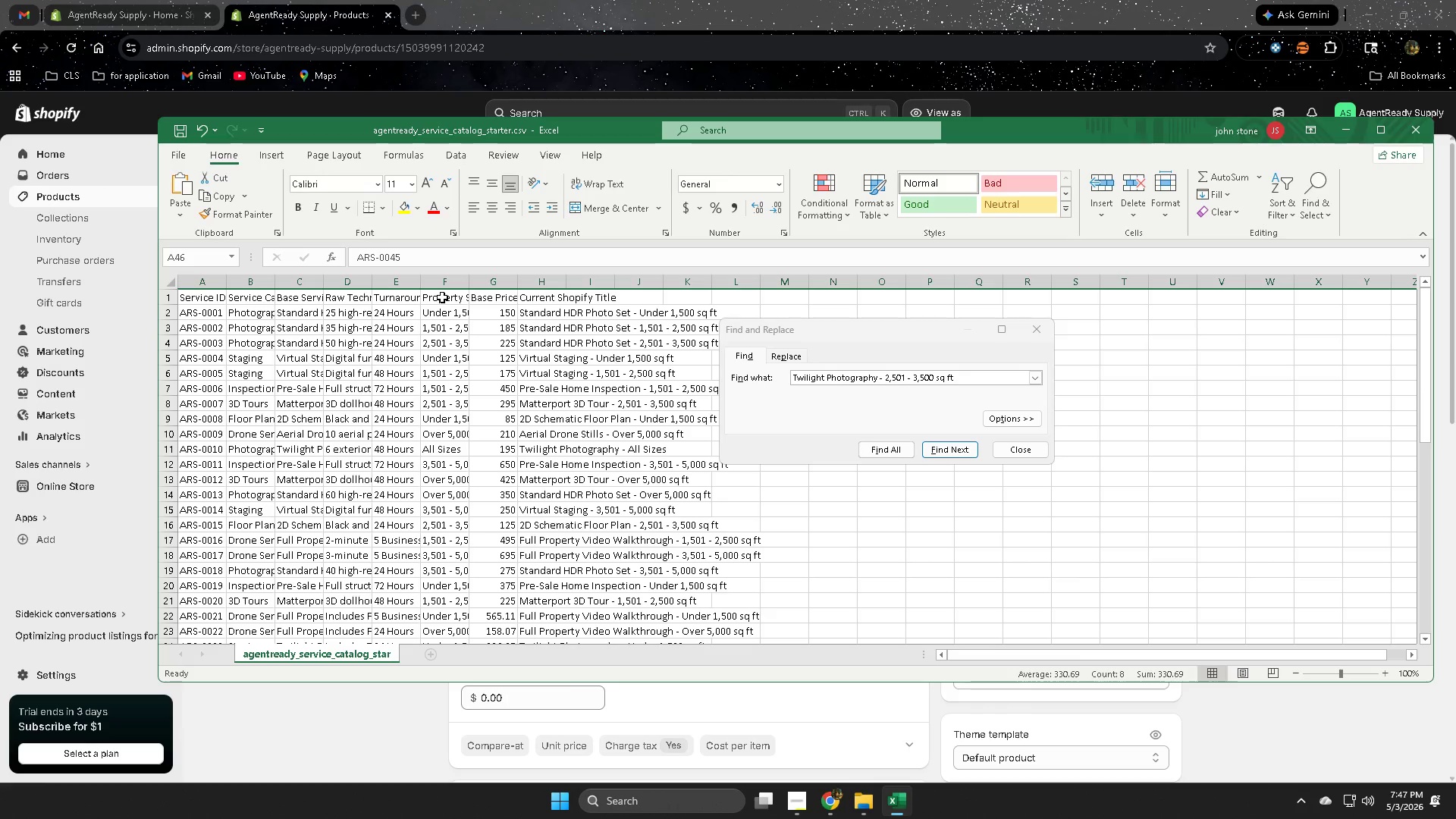 
double_click([442, 297])
 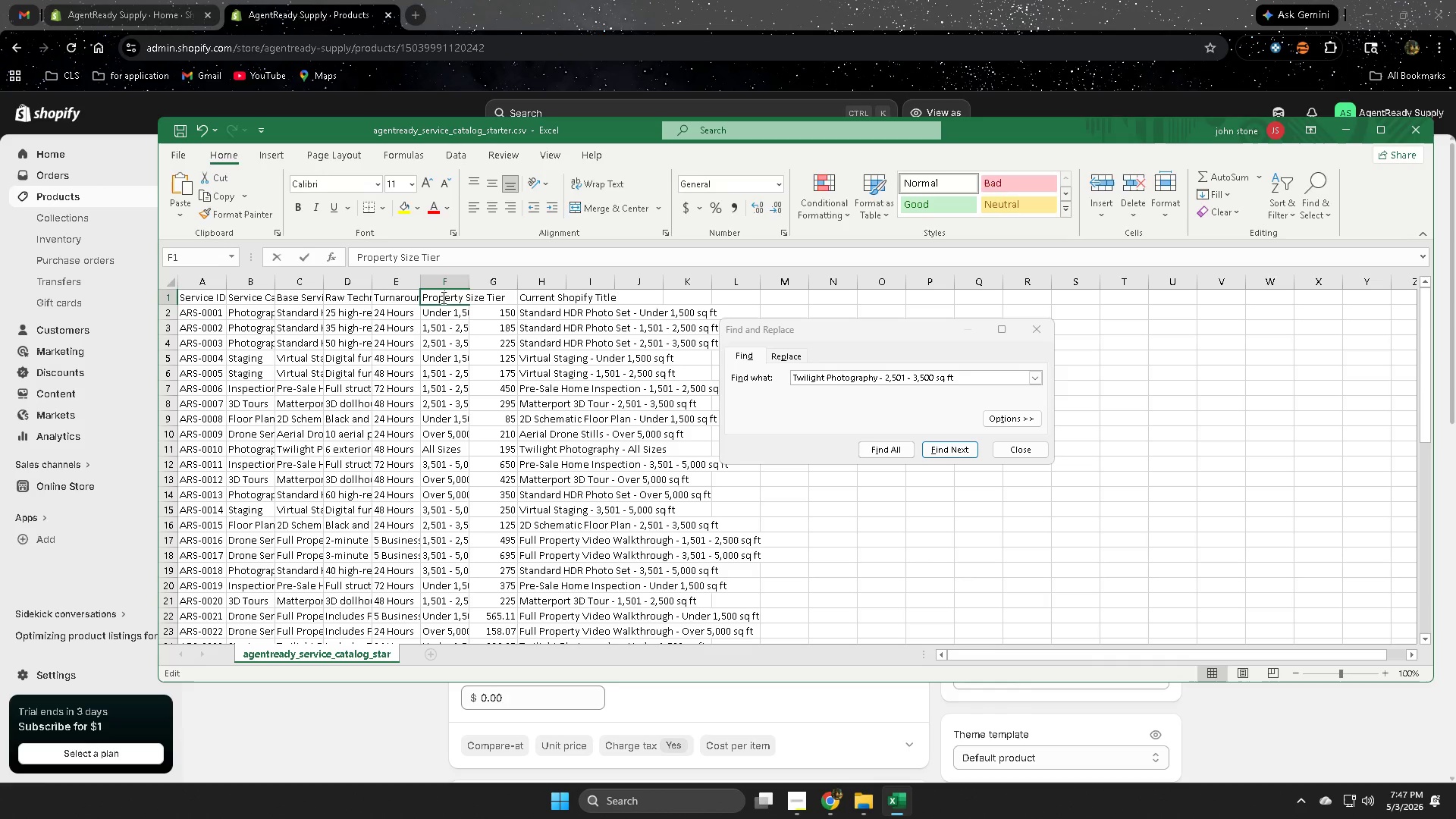 
triple_click([442, 297])
 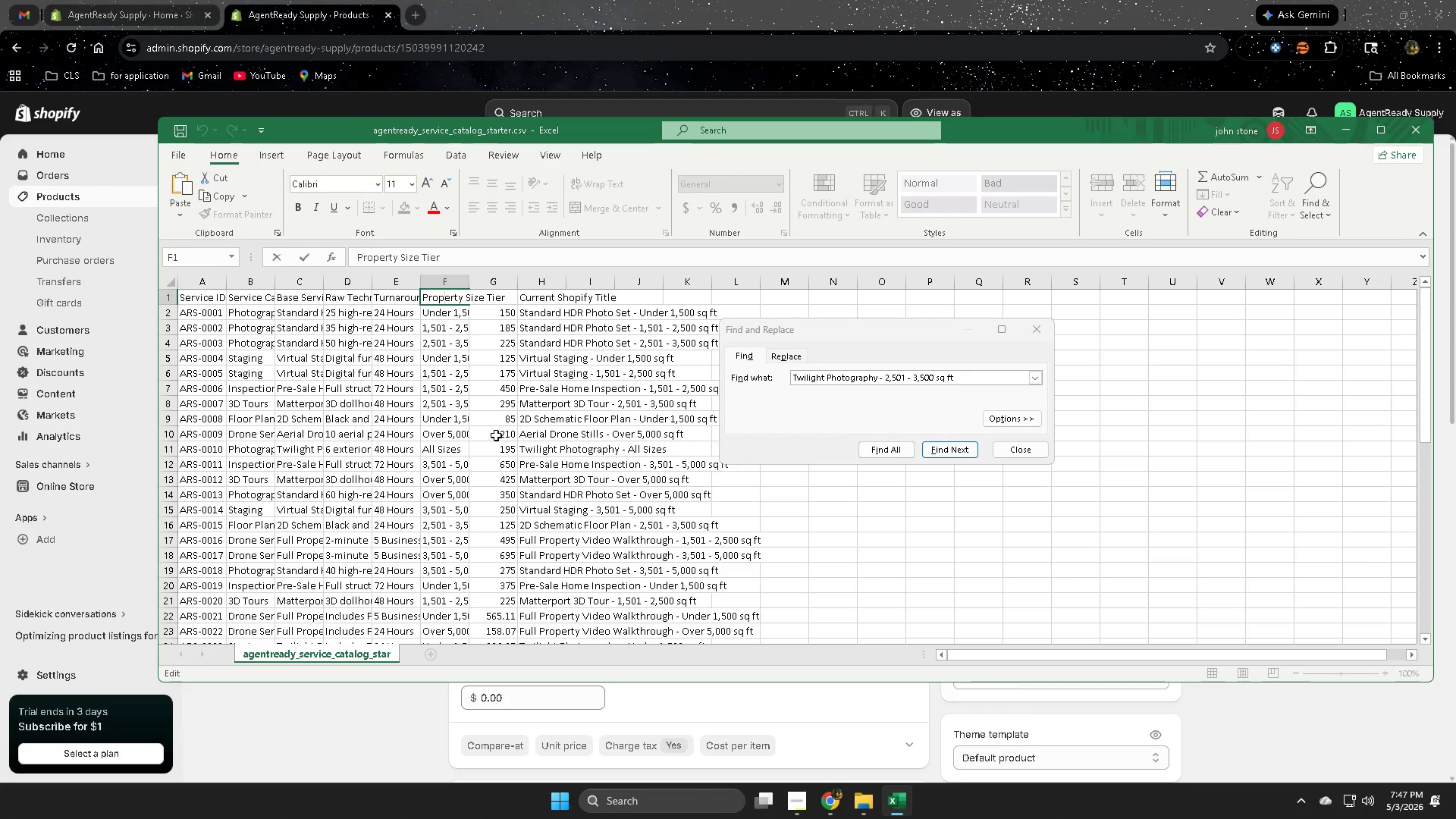 
scroll: coordinate [441, 500], scroll_direction: down, amount: 5.0
 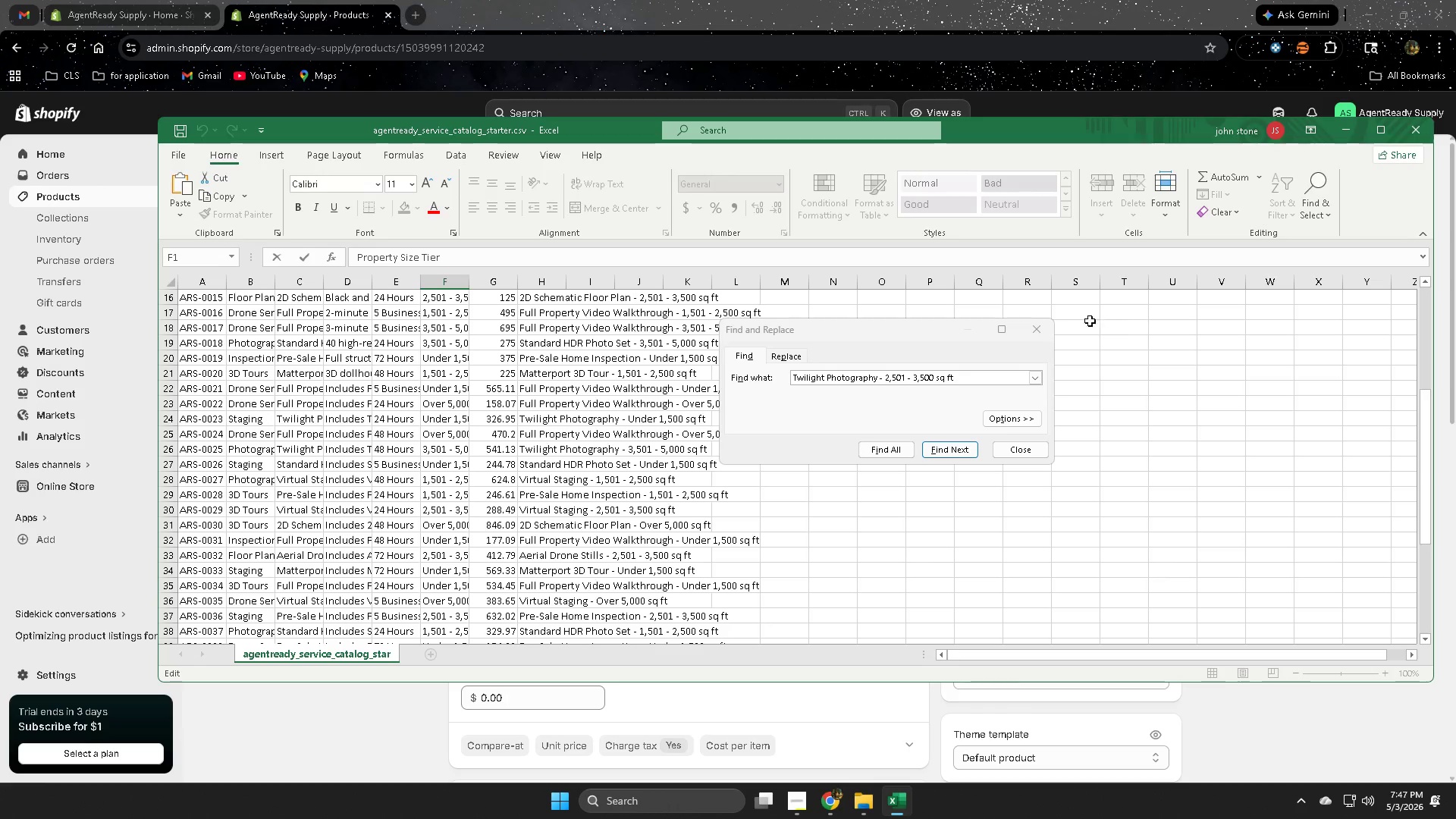 
left_click([1035, 328])
 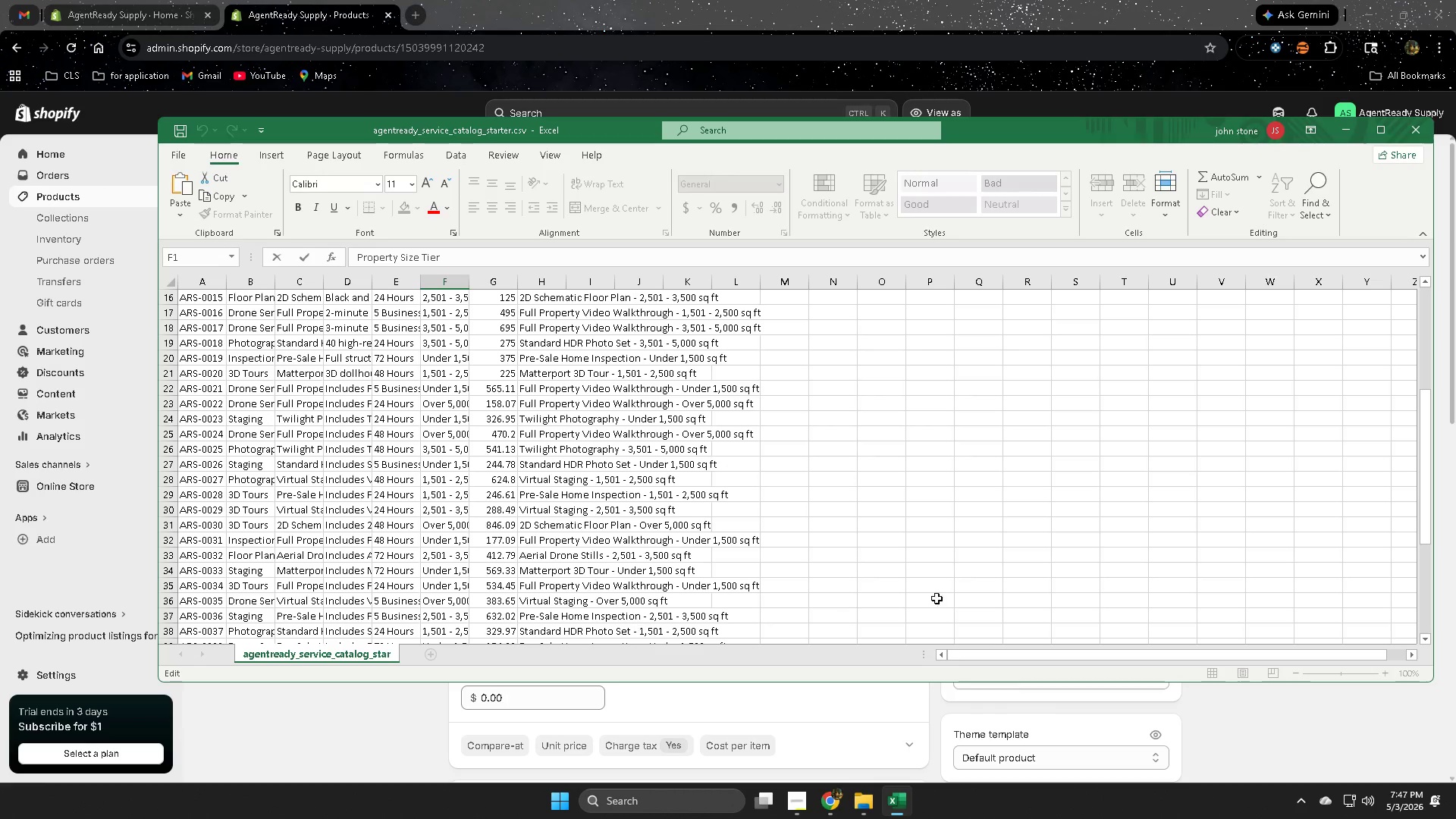 
left_click([823, 474])